 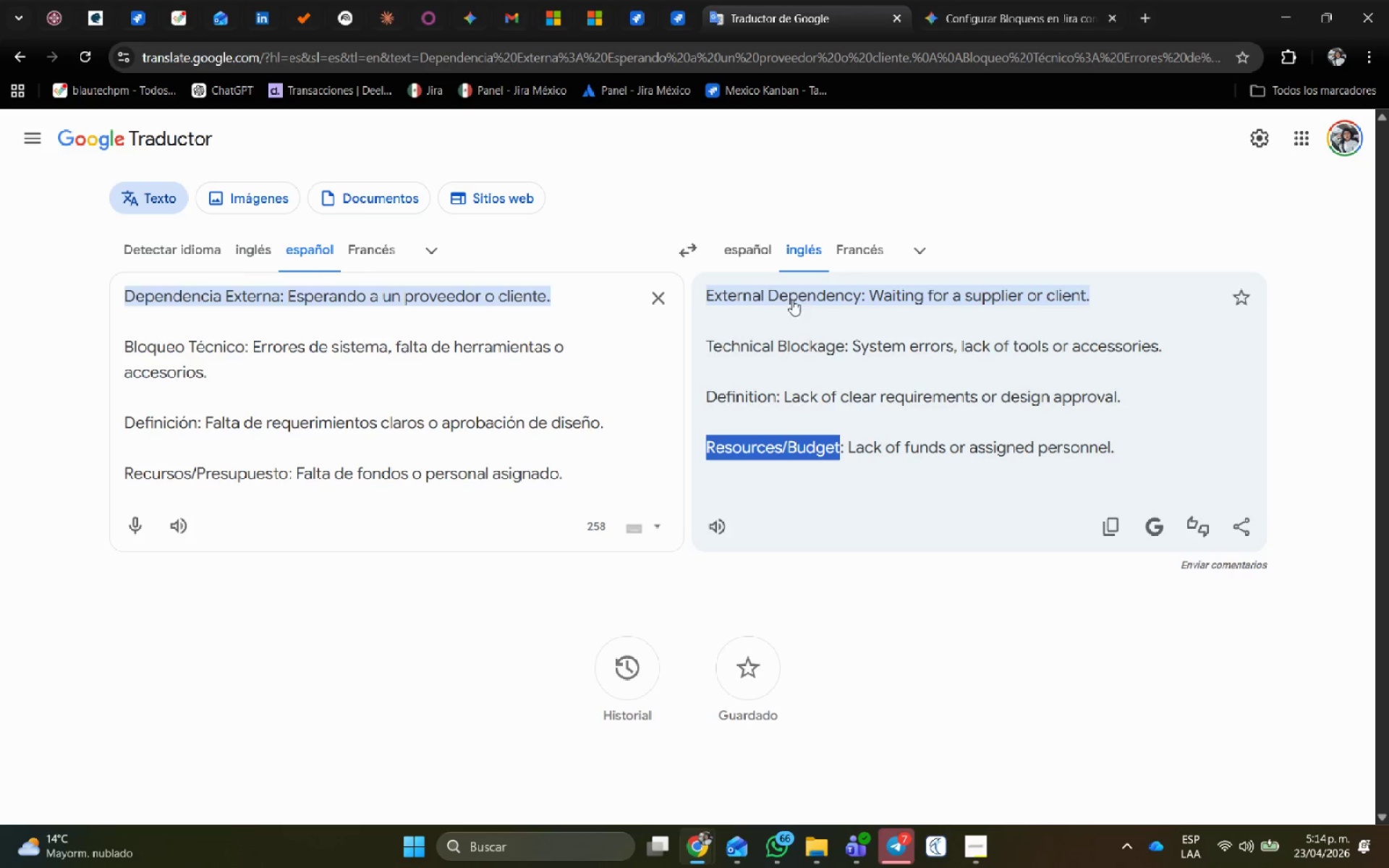 
key(Control+V)
 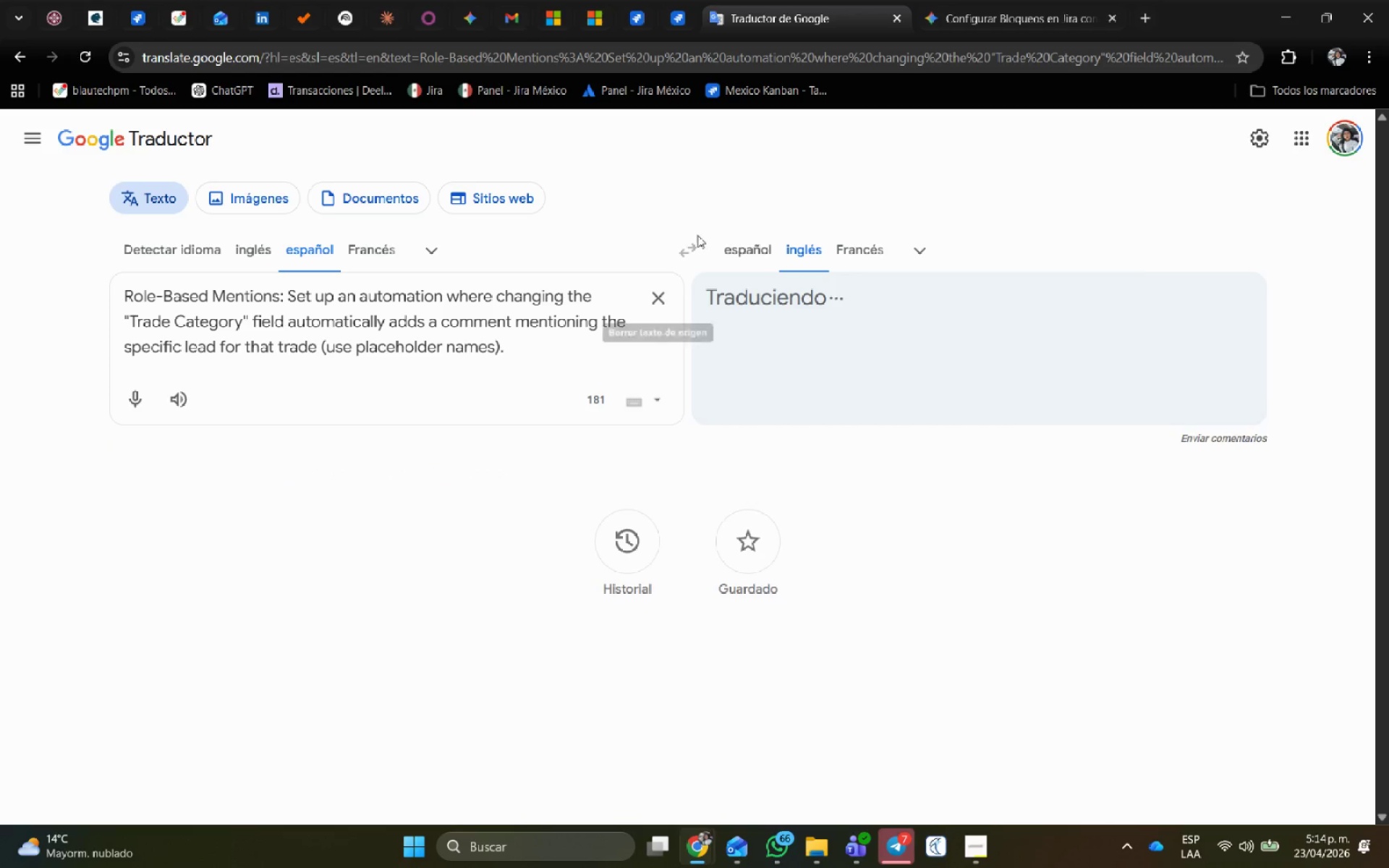 
left_click([689, 250])
 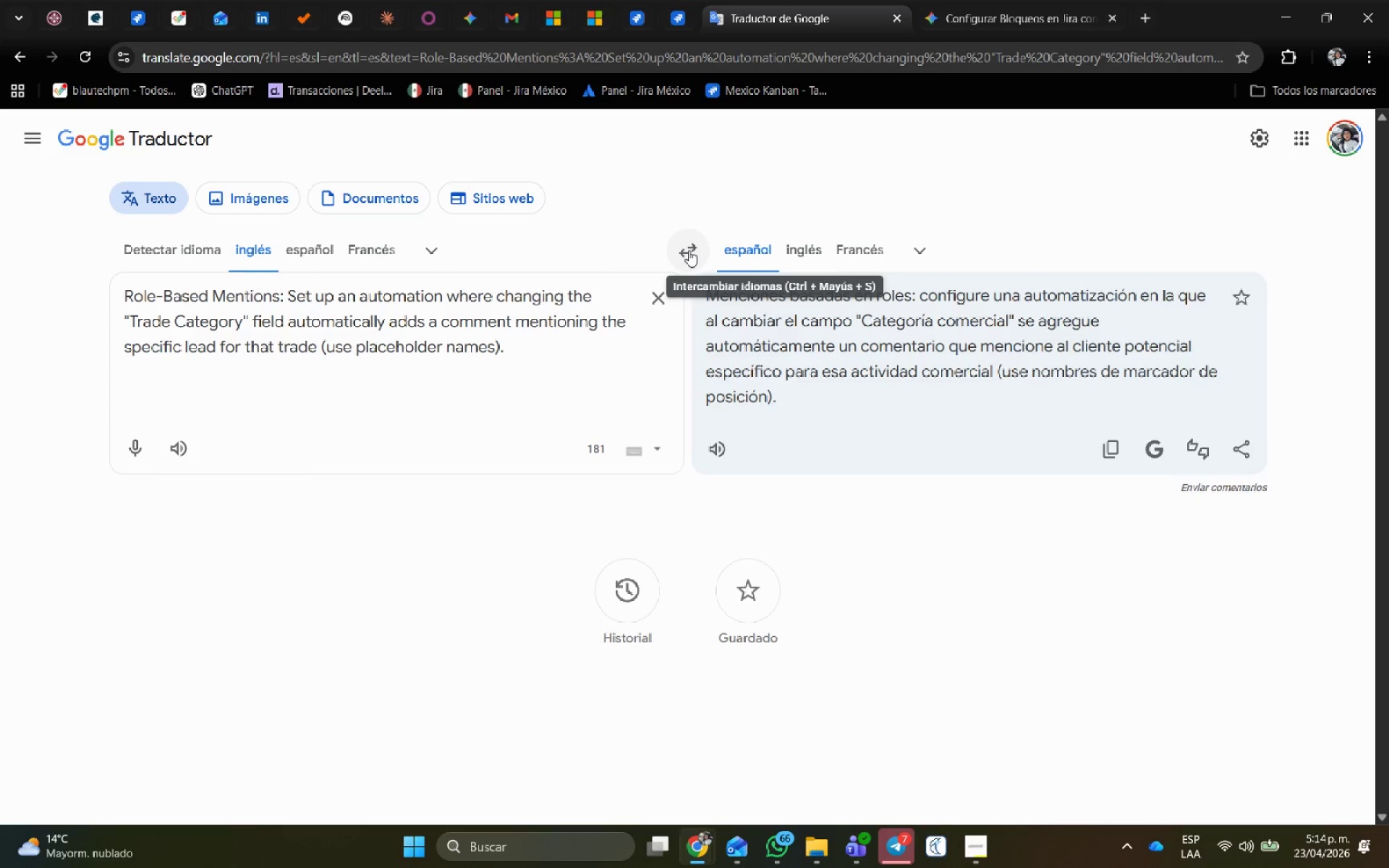 
wait(13.52)
 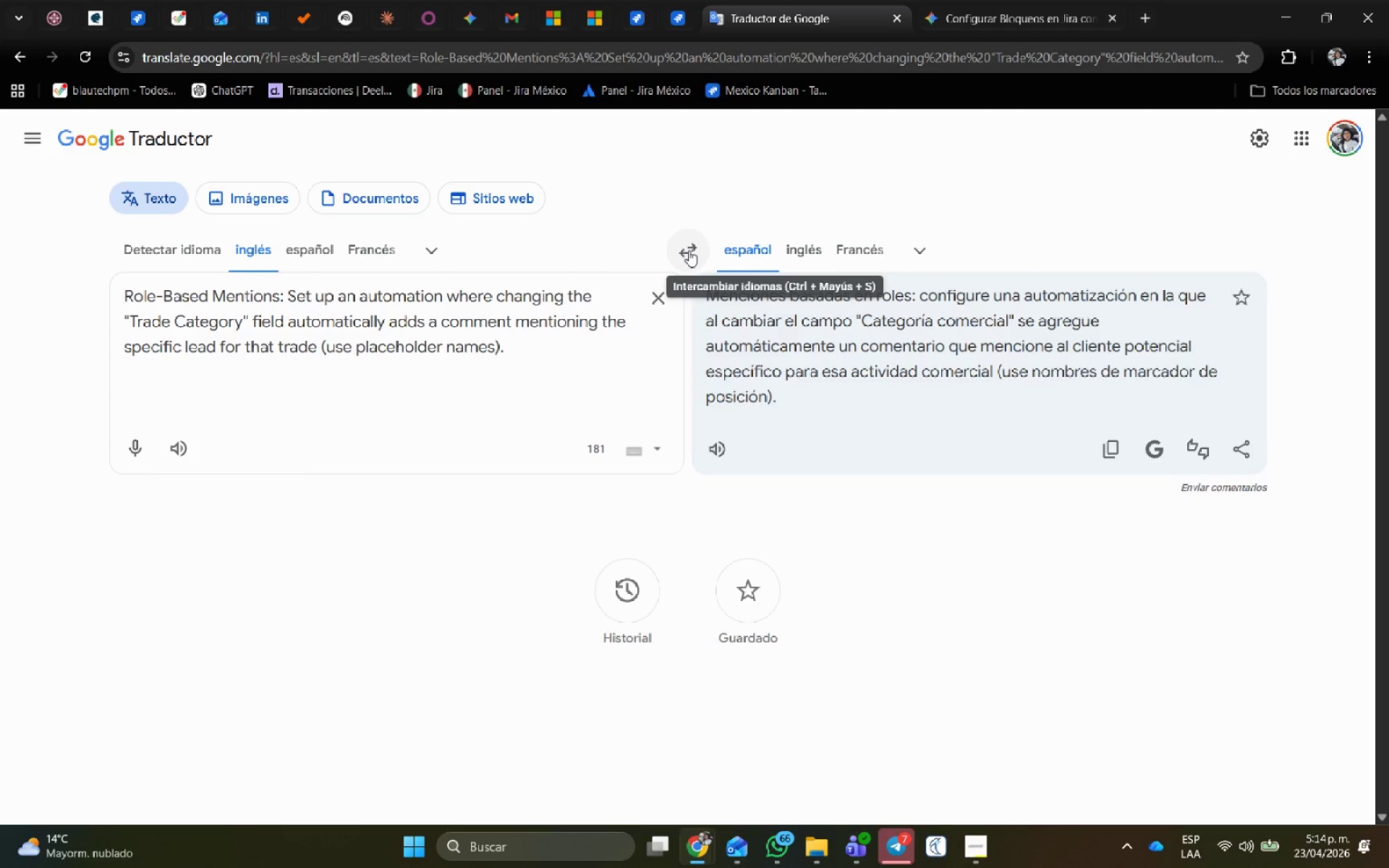 
left_click([629, 11])
 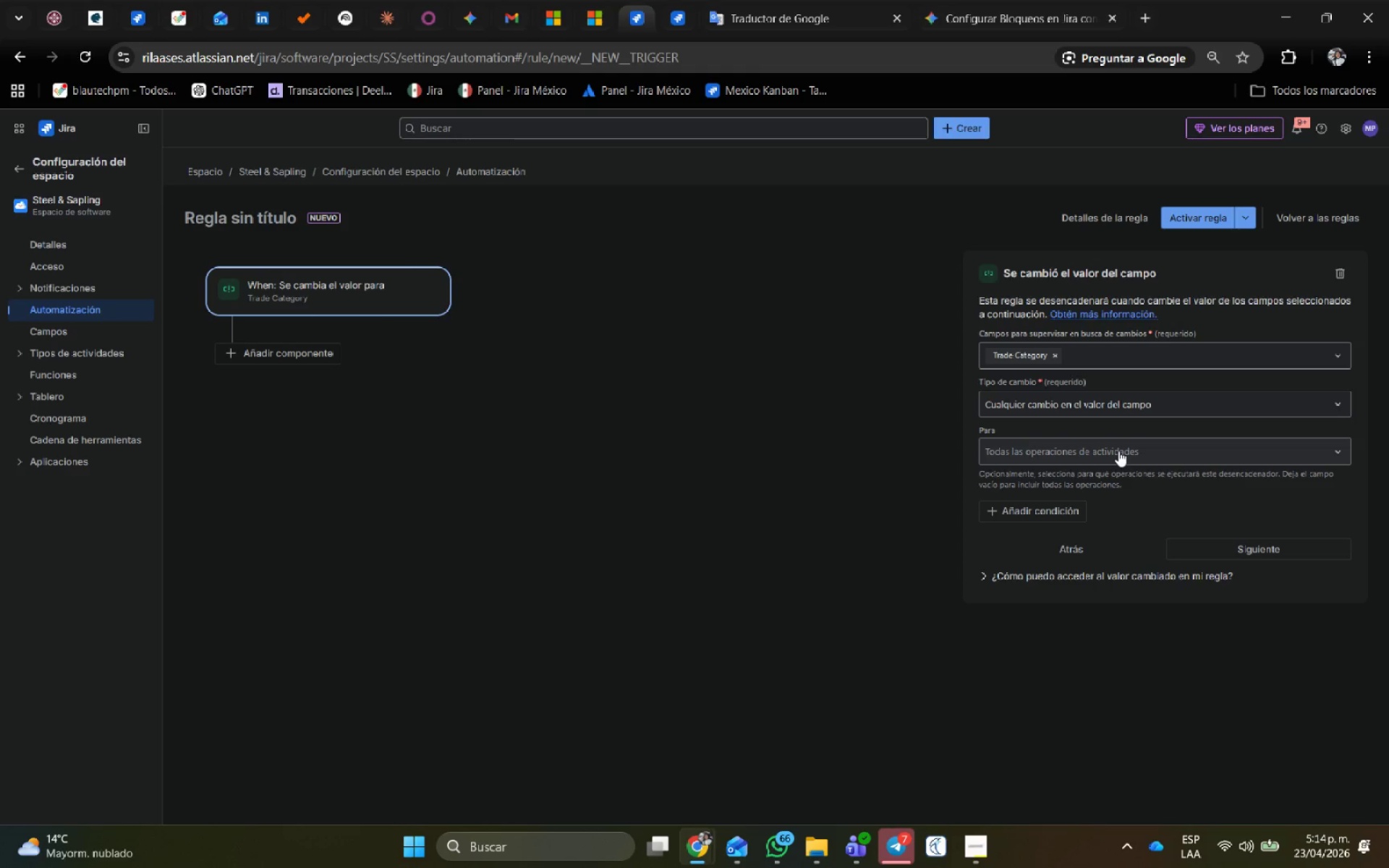 
left_click([1246, 553])
 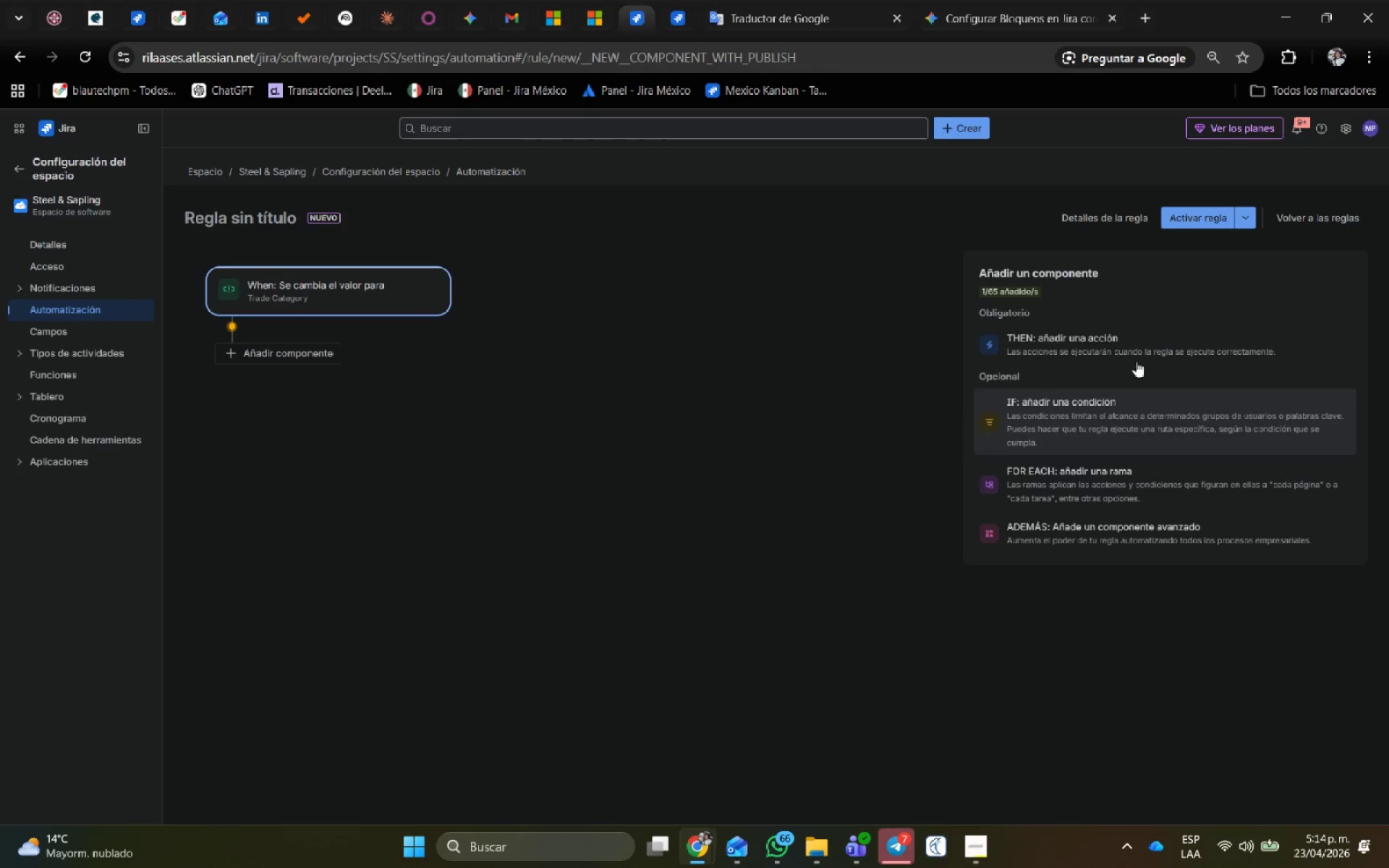 
left_click([1125, 349])
 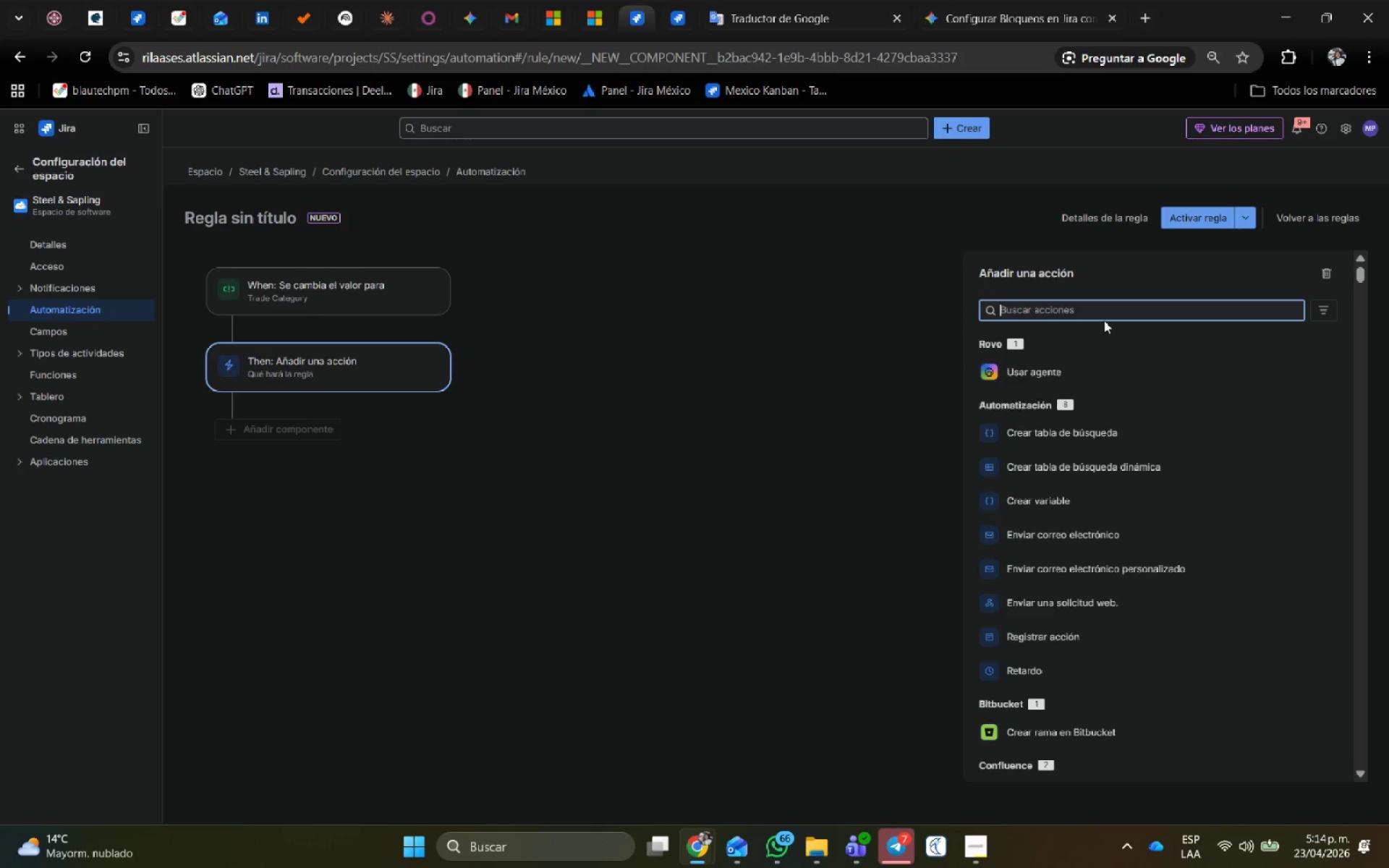 
left_click([1103, 305])
 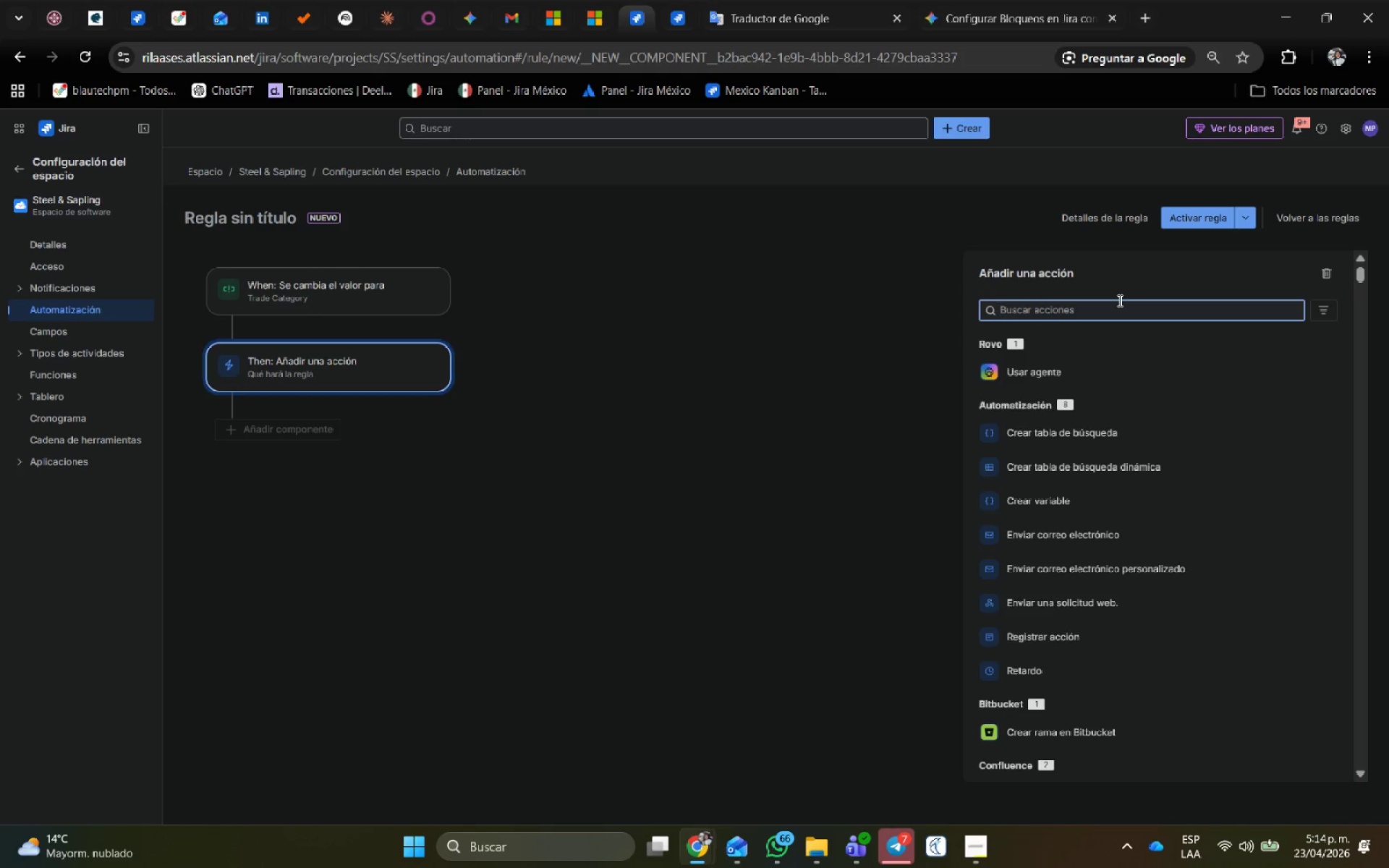 
type(comen)
 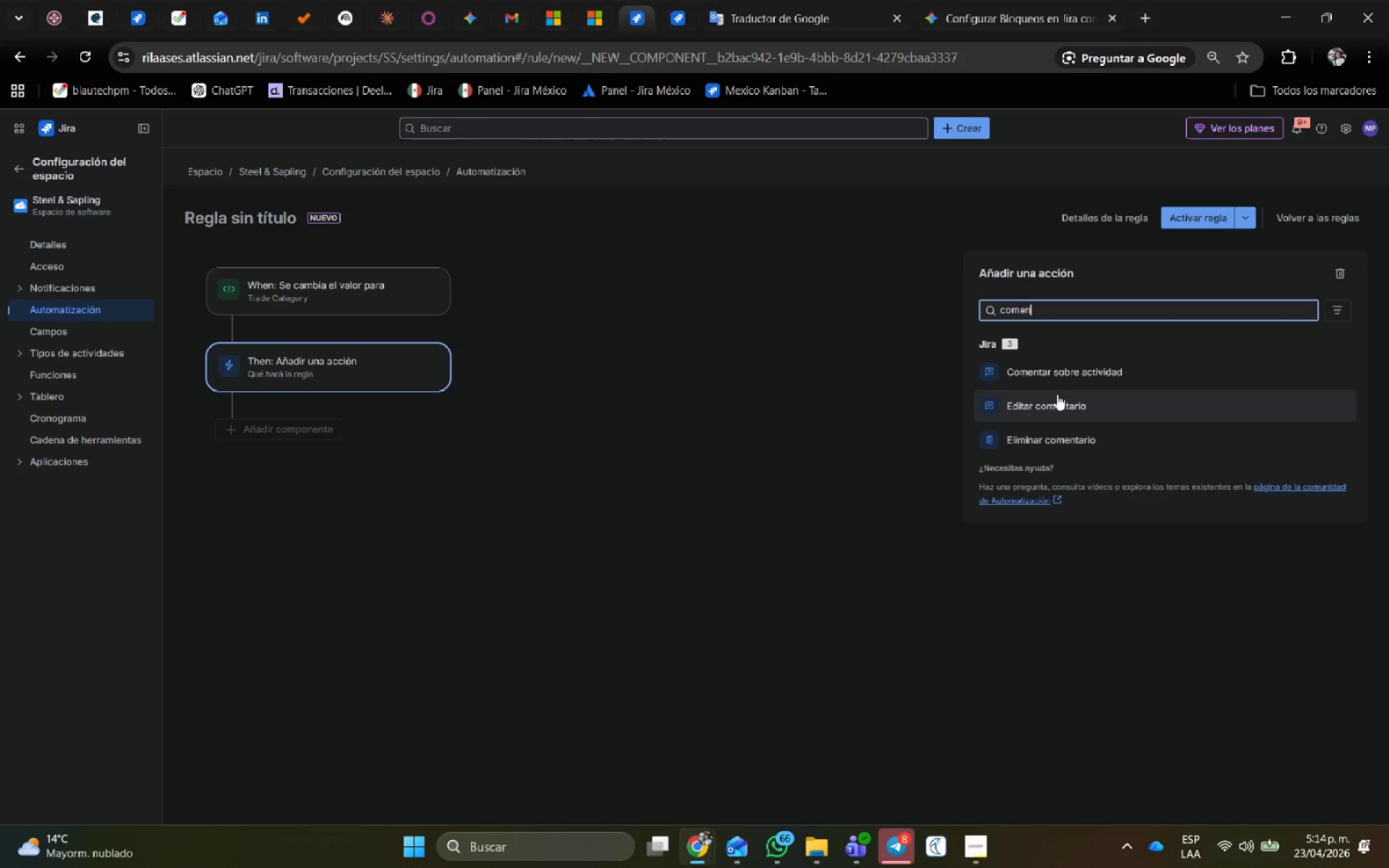 
left_click([1058, 372])
 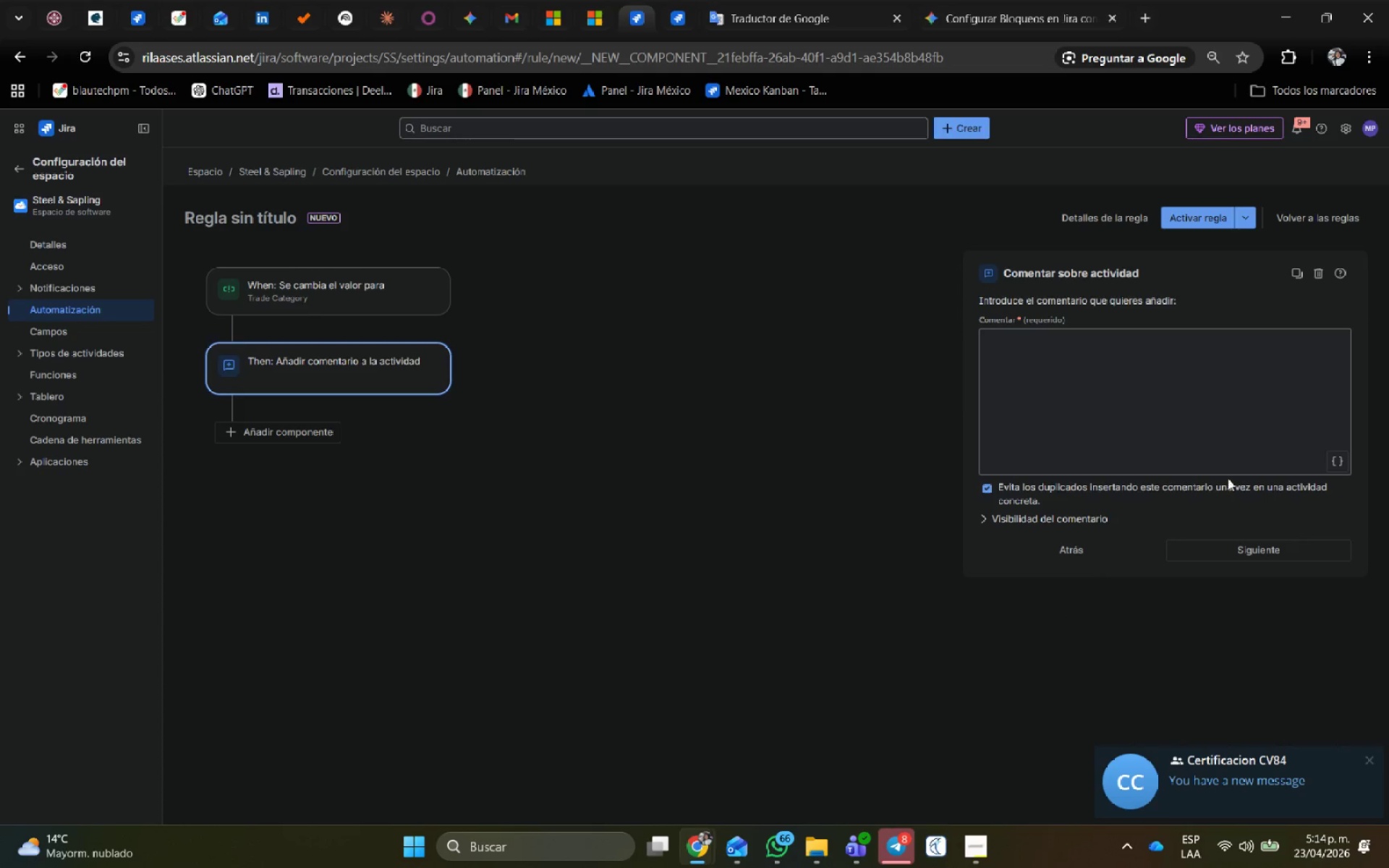 
left_click([1205, 449])
 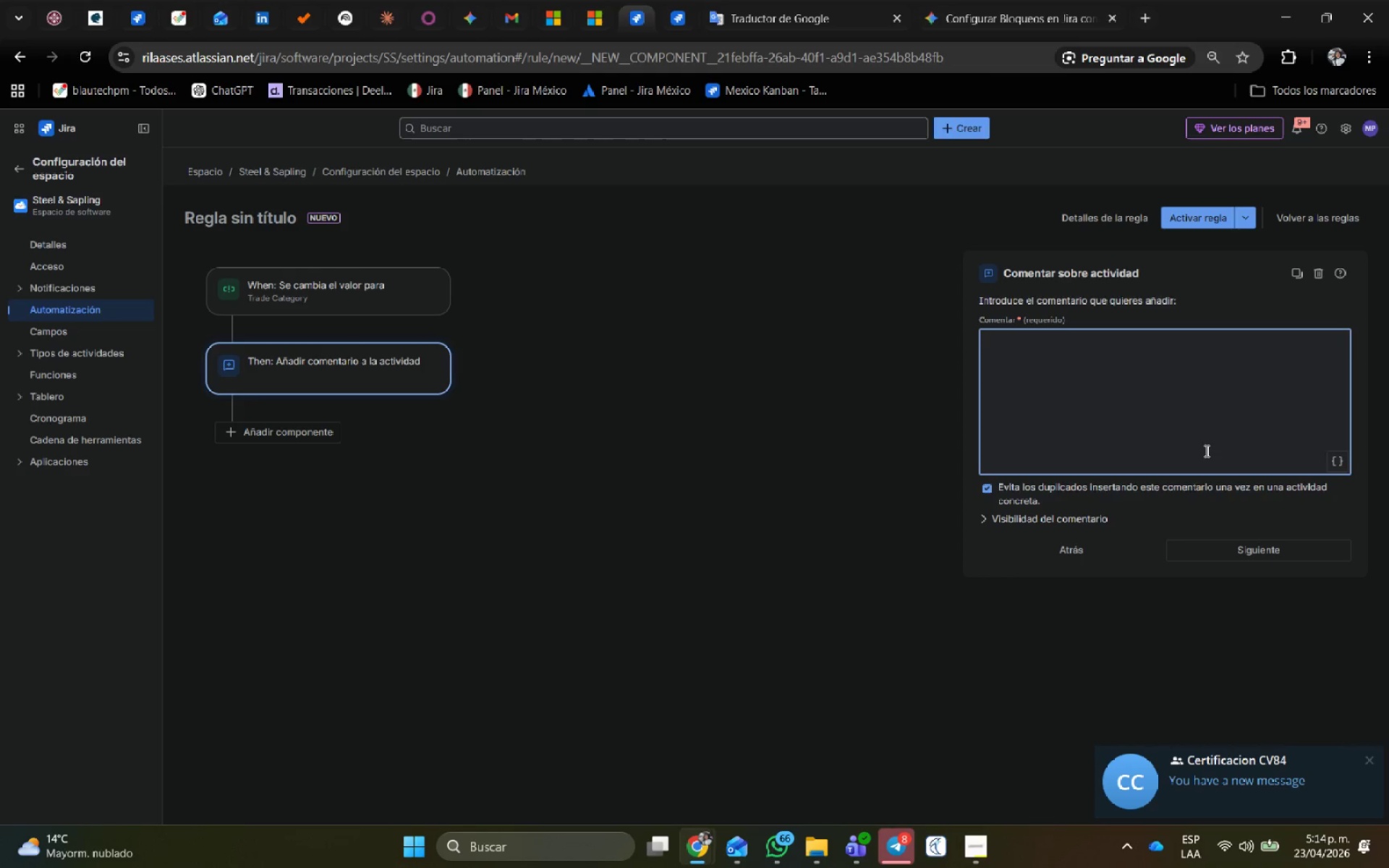 
hold_key(key=ShiftRight, duration=0.39)
 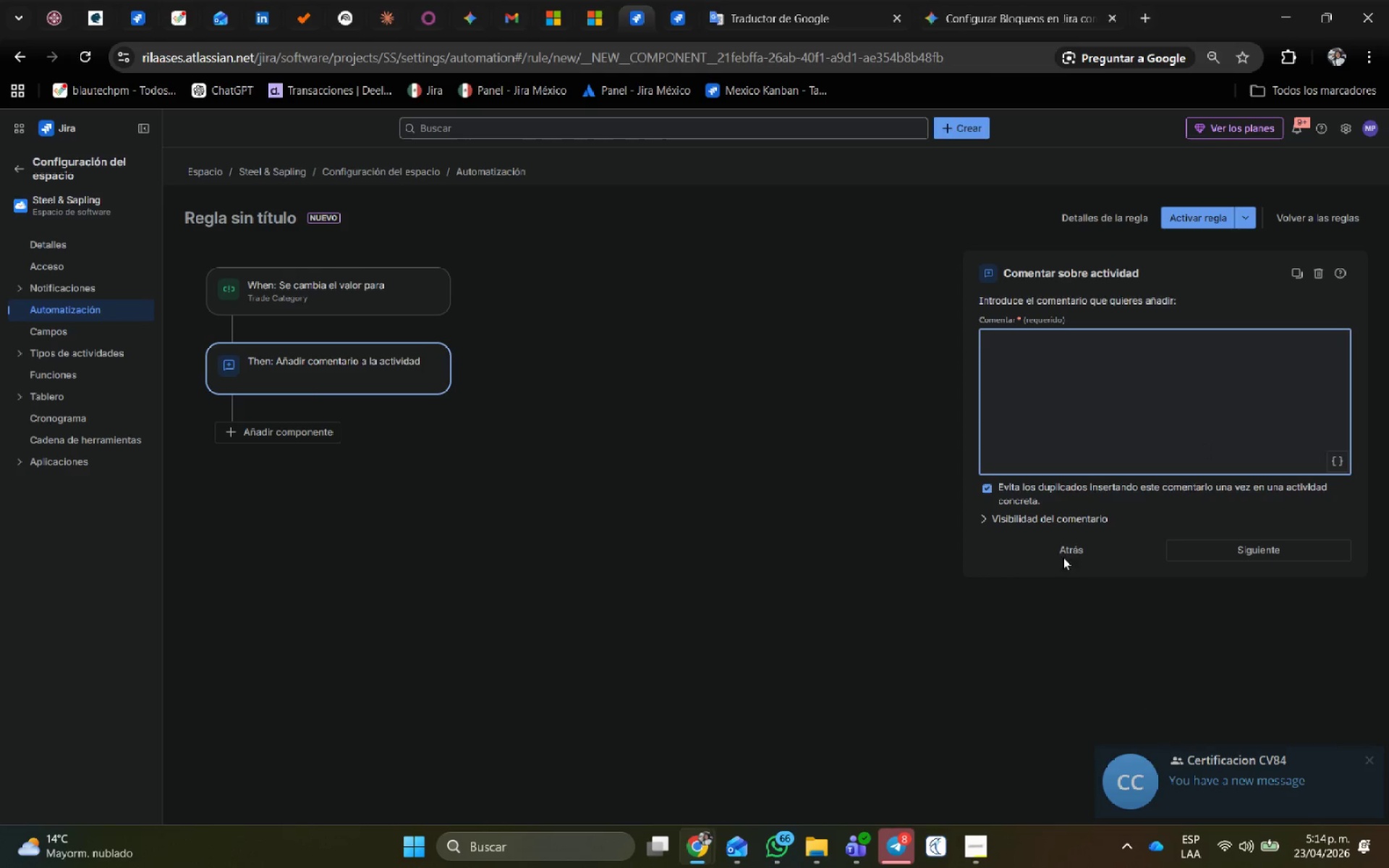 
left_click([770, 0])
 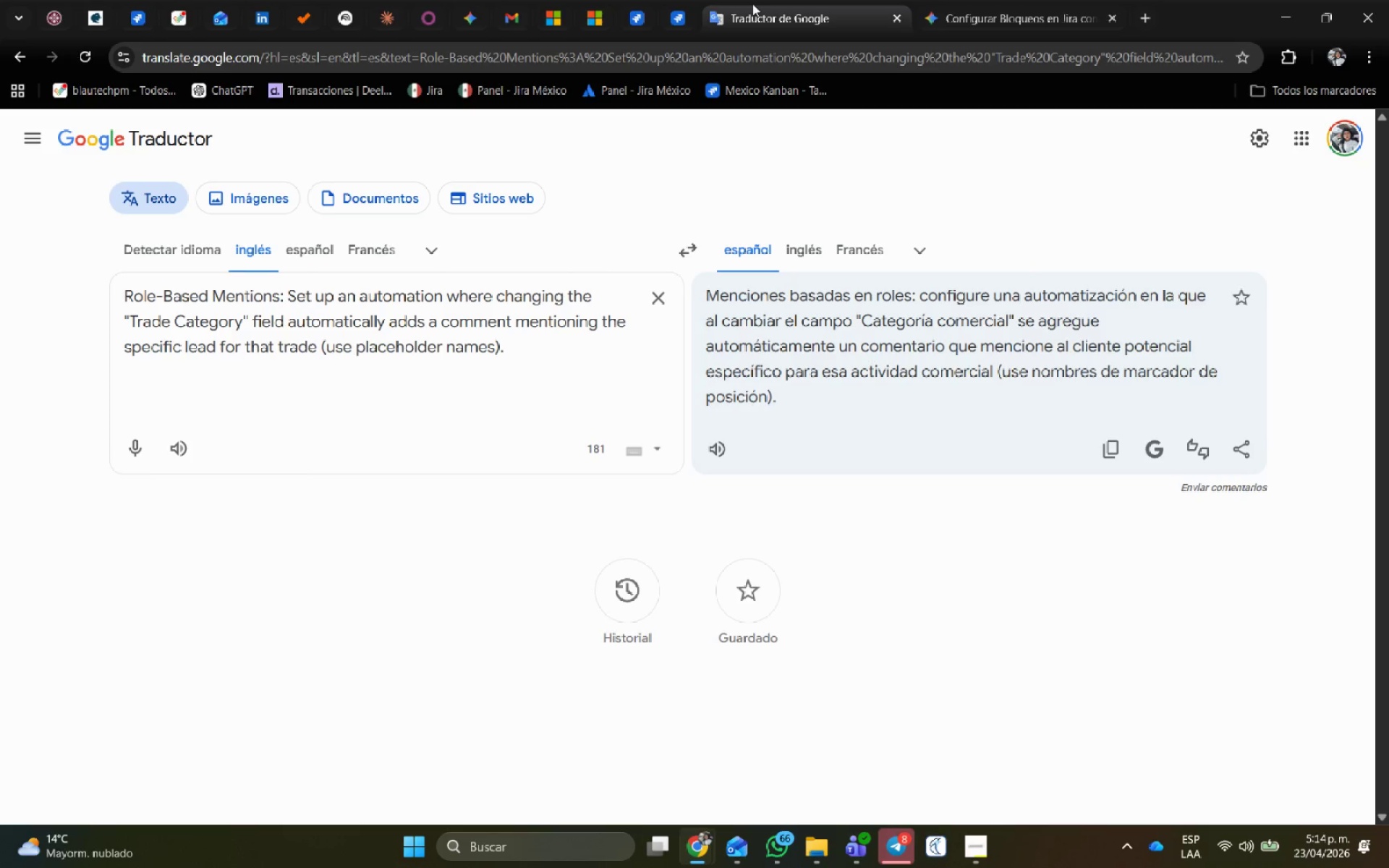 
wait(6.83)
 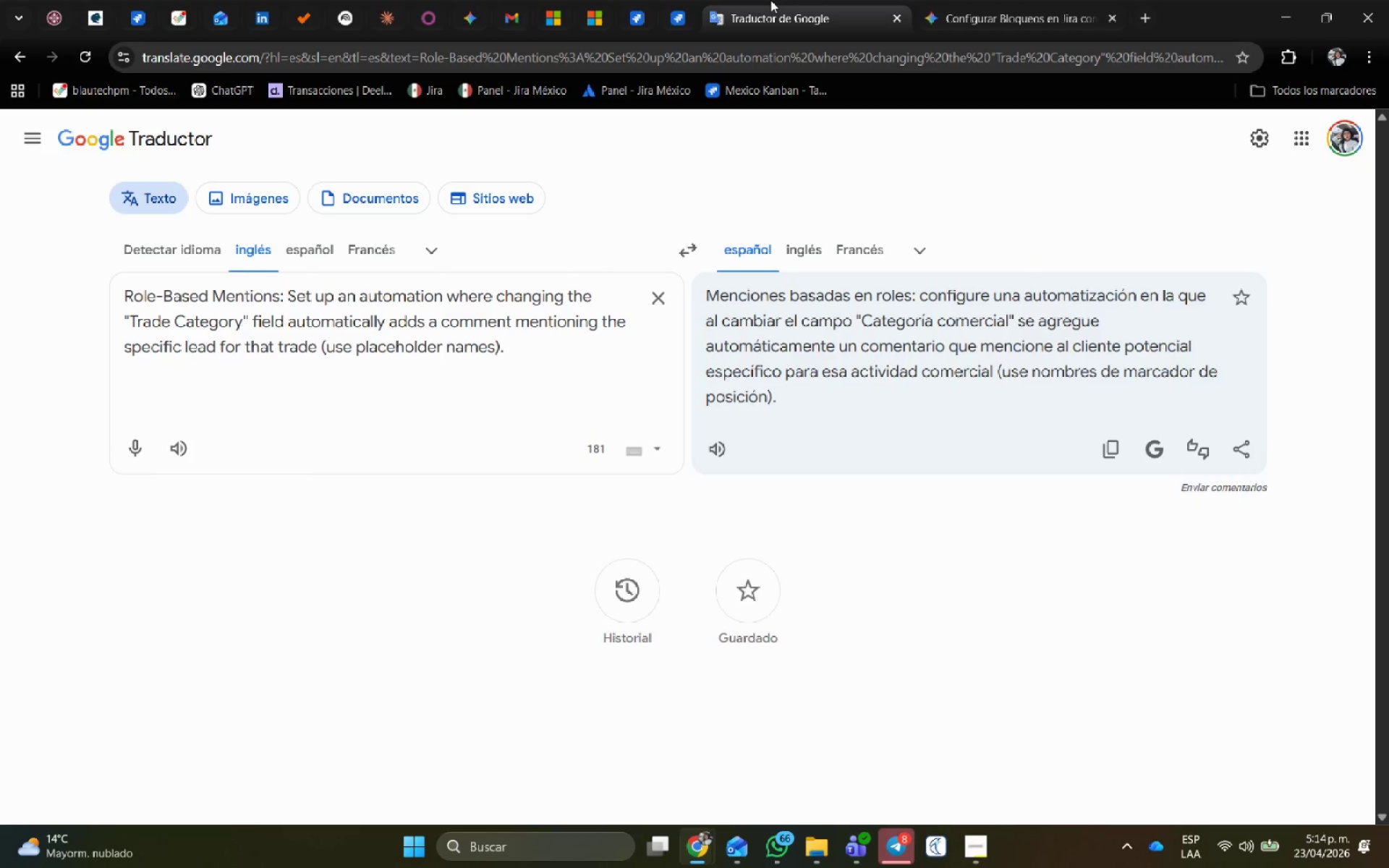 
left_click([647, 12])
 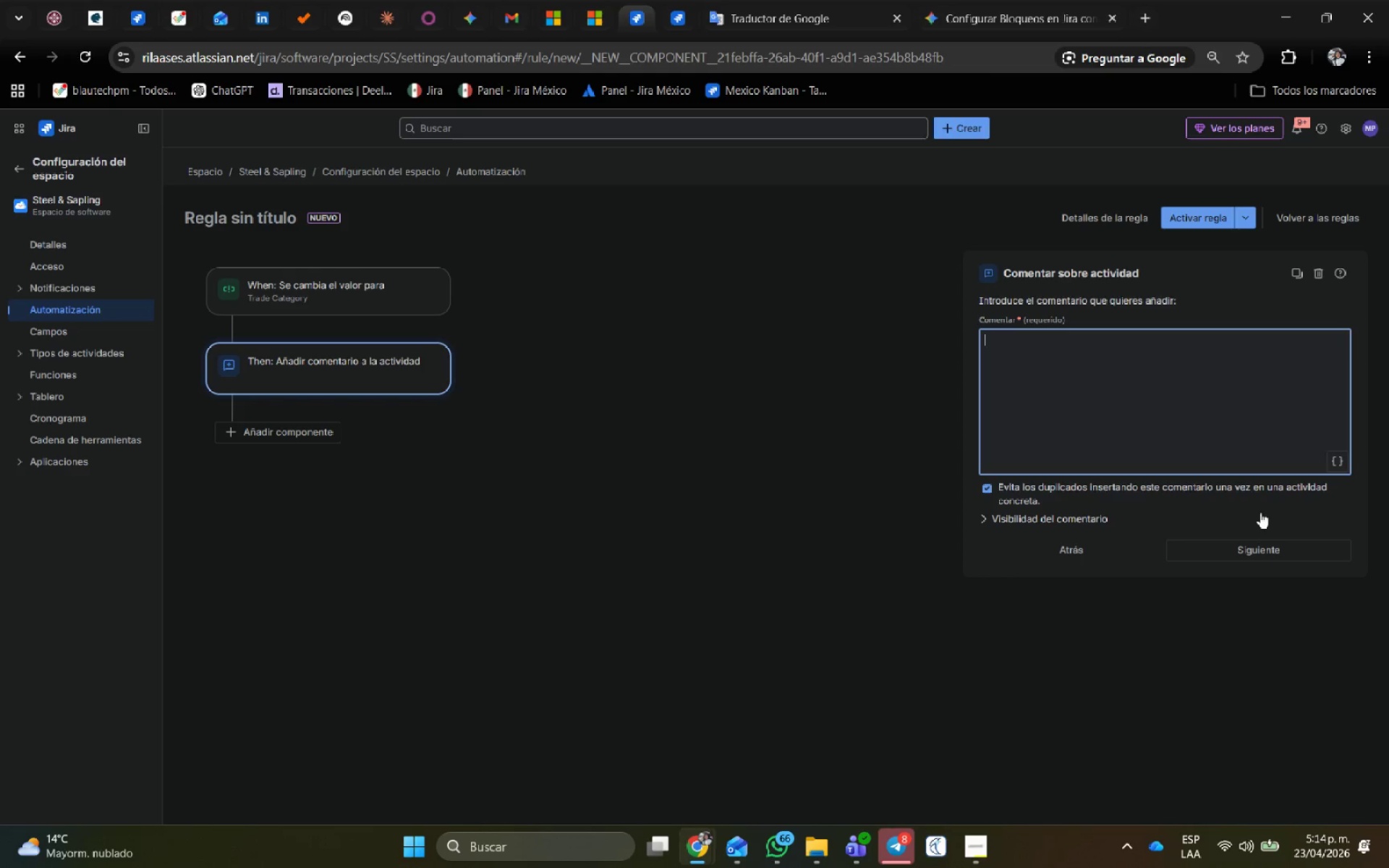 
type(El cliente ''issue.sumarr)
key(Backspace)
key(Backspace)
key(Backspace)
type(mary// realizar;a la configura)
key(Backspace)
key(Backspace)
key(Backspace)
key(Backspace)
key(Backspace)
key(Backspace)
key(Backspace)
key(Backspace)
type(ompra del respuesto que necesita.)
key(Backspace)
type(fue cotiza)
 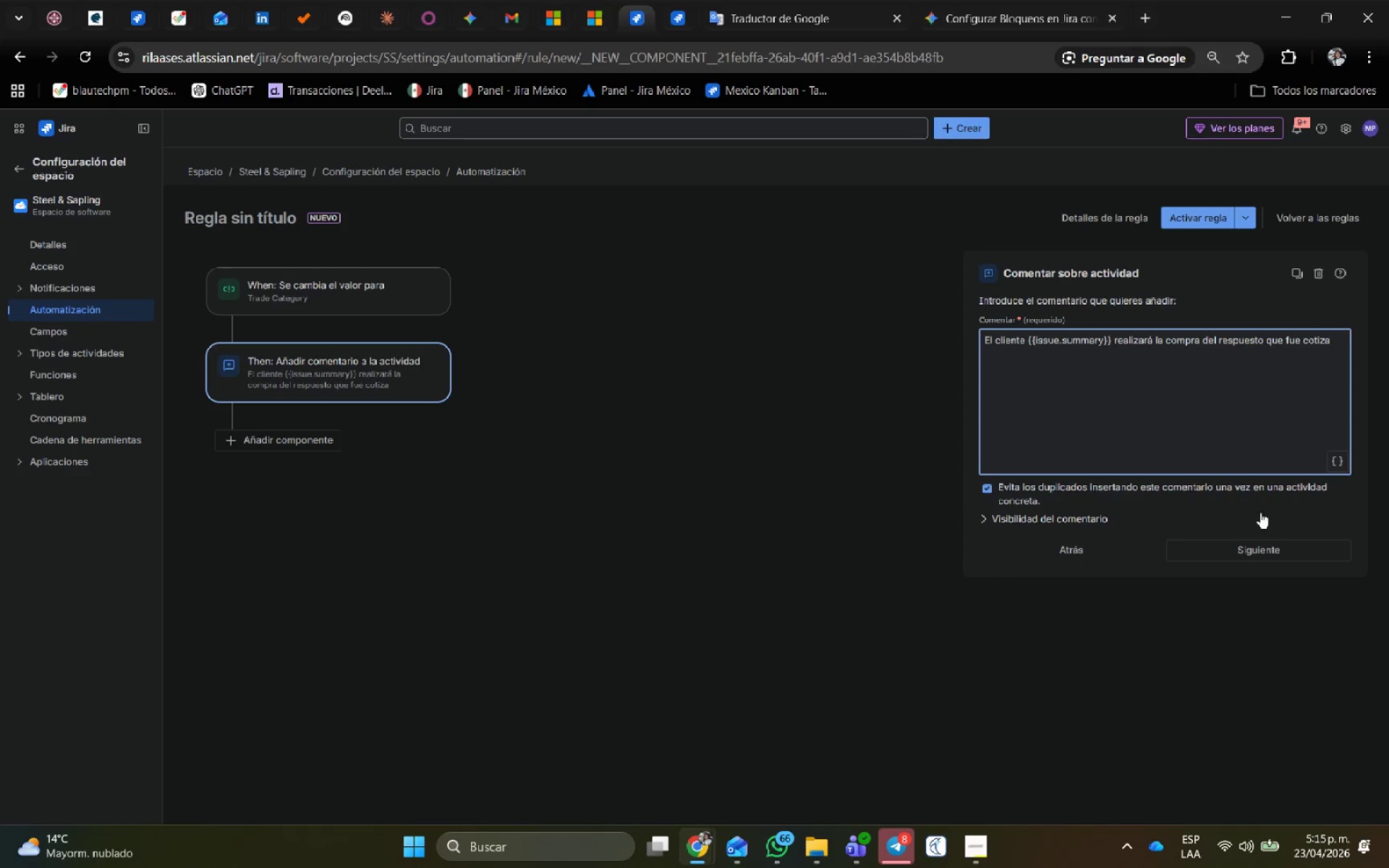 
hold_key(key=Backspace, duration=1.25)
 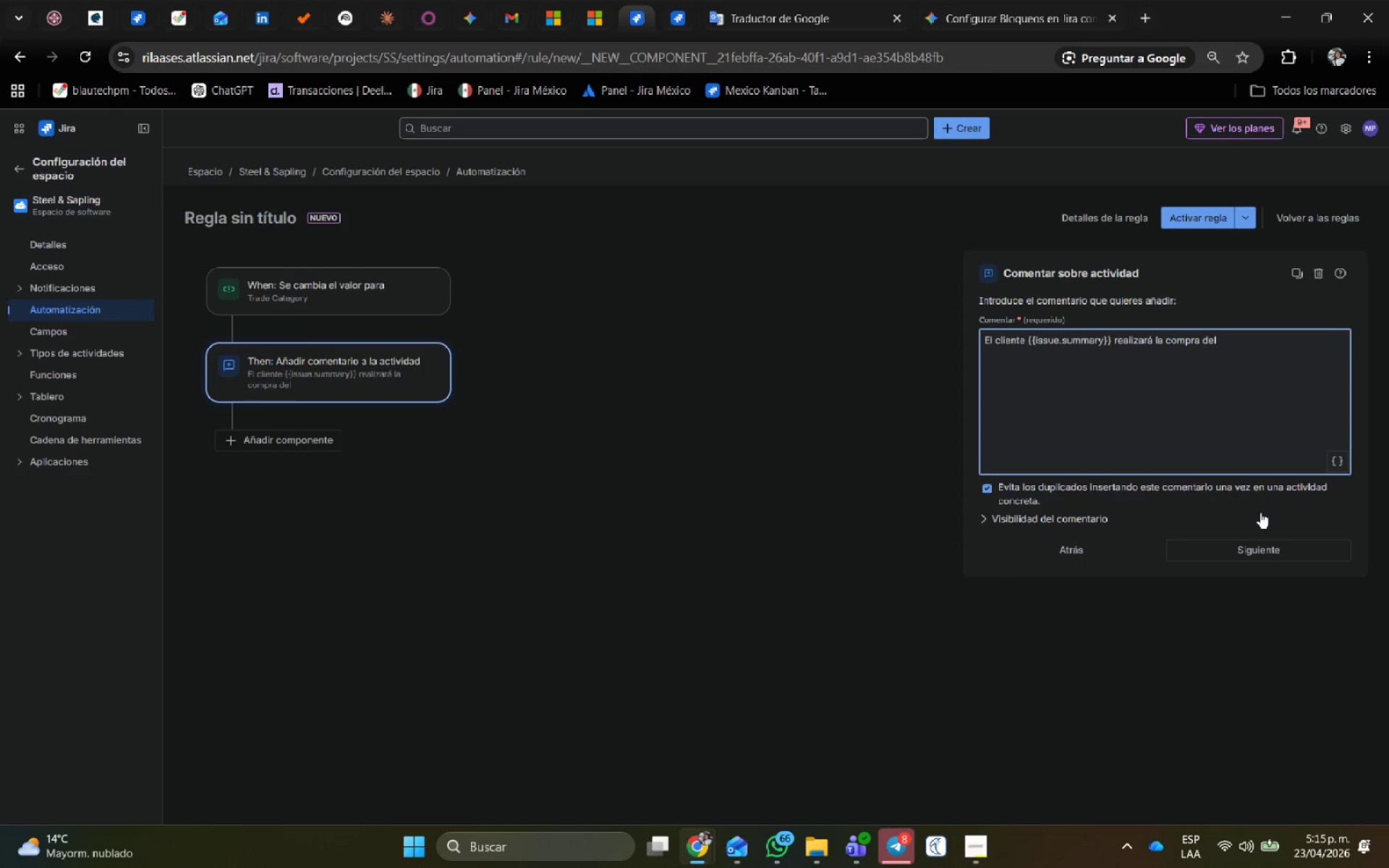 
key(Backspace)
key(Backspace)
type(k)
key(Backspace)
type(l inmueble.)
 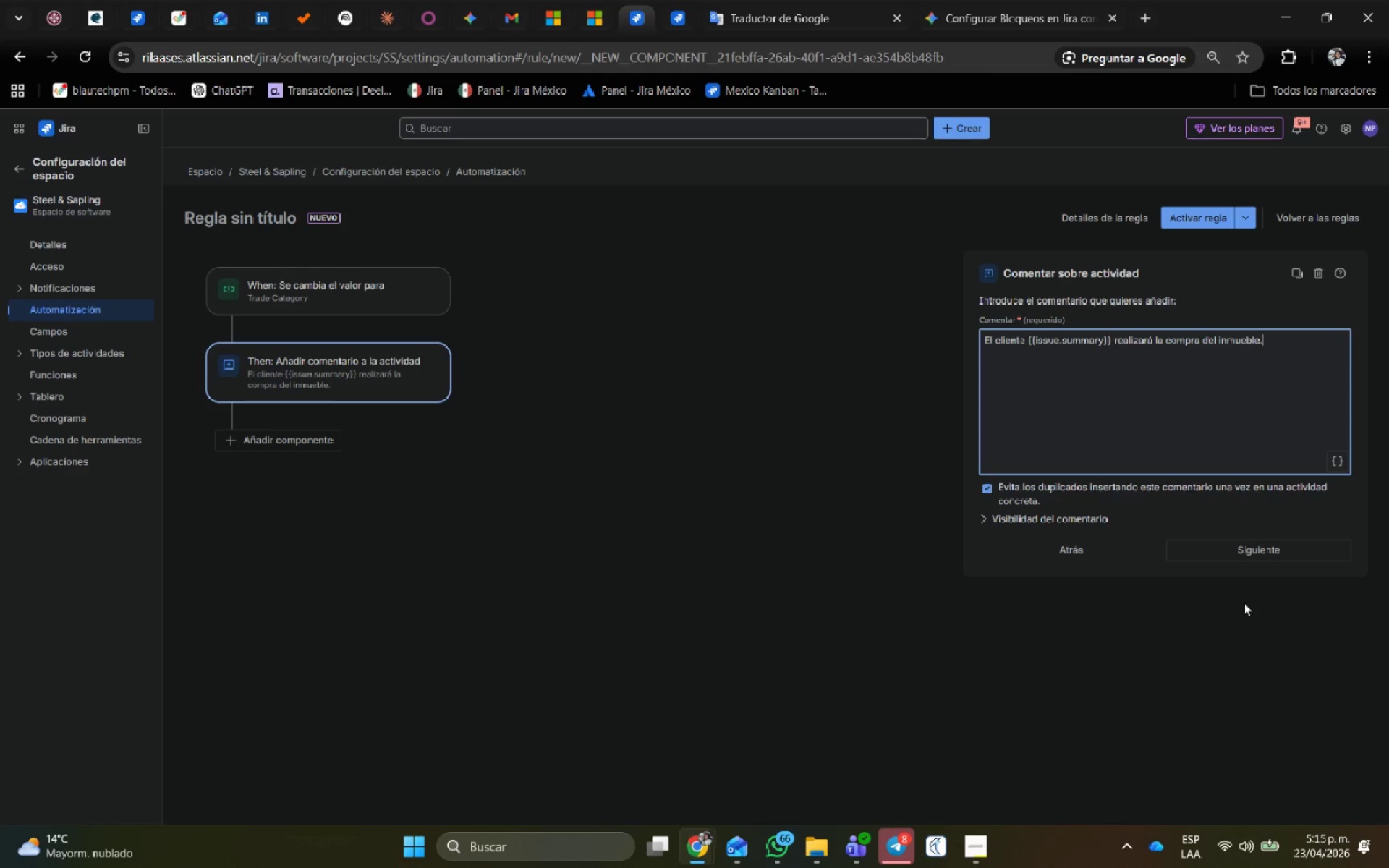 
left_click([1259, 551])
 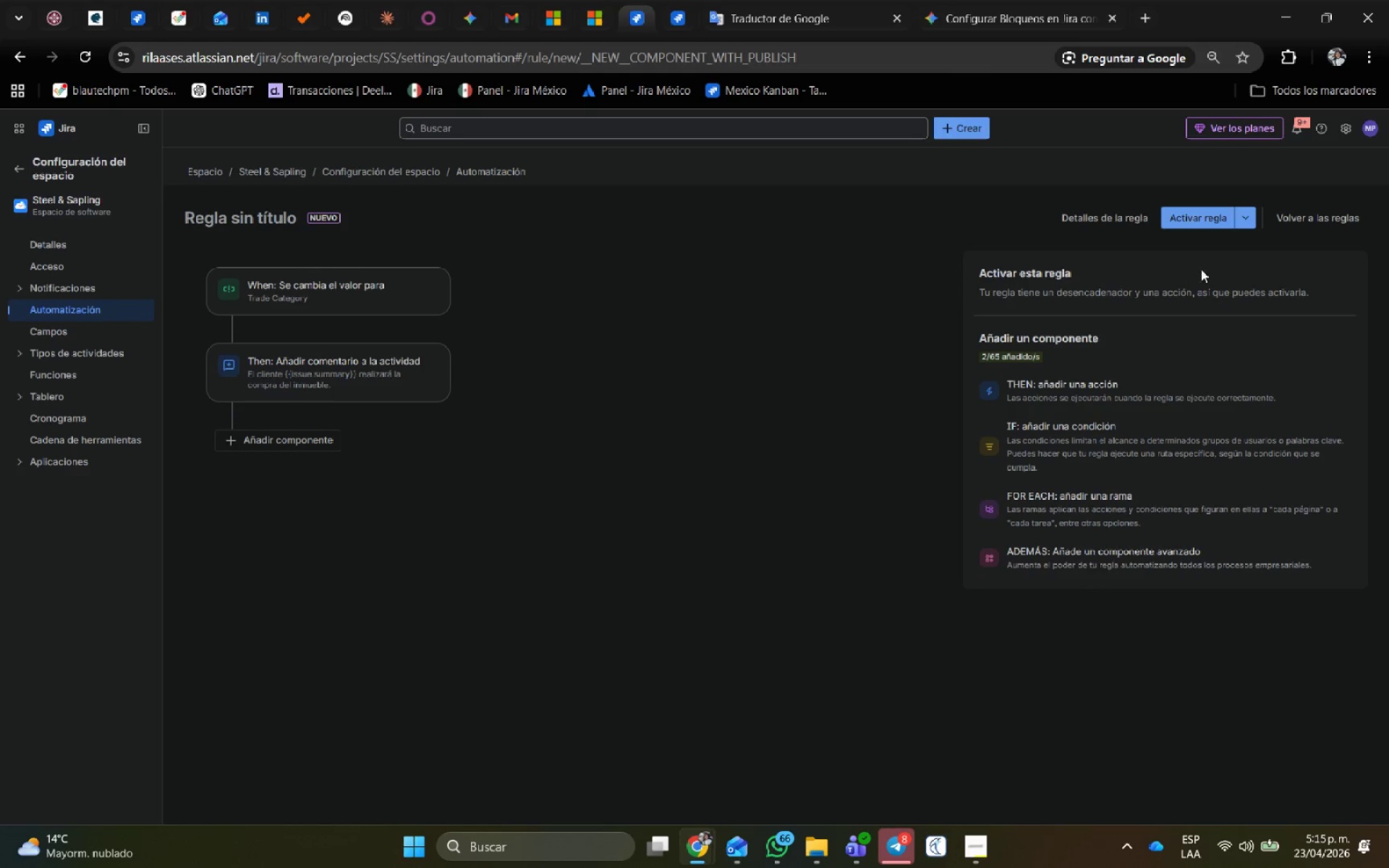 
left_click([1210, 220])
 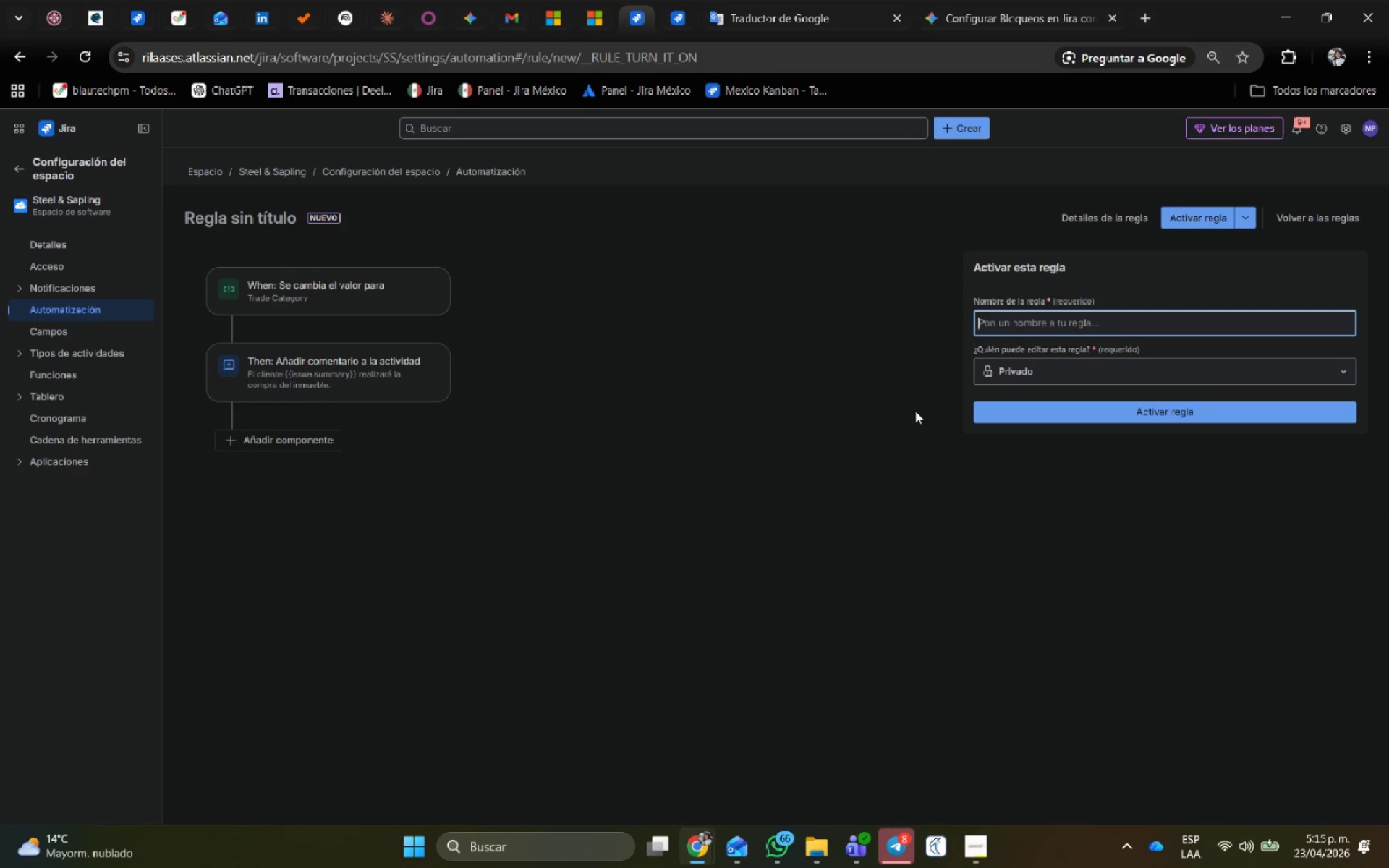 
wait(12.98)
 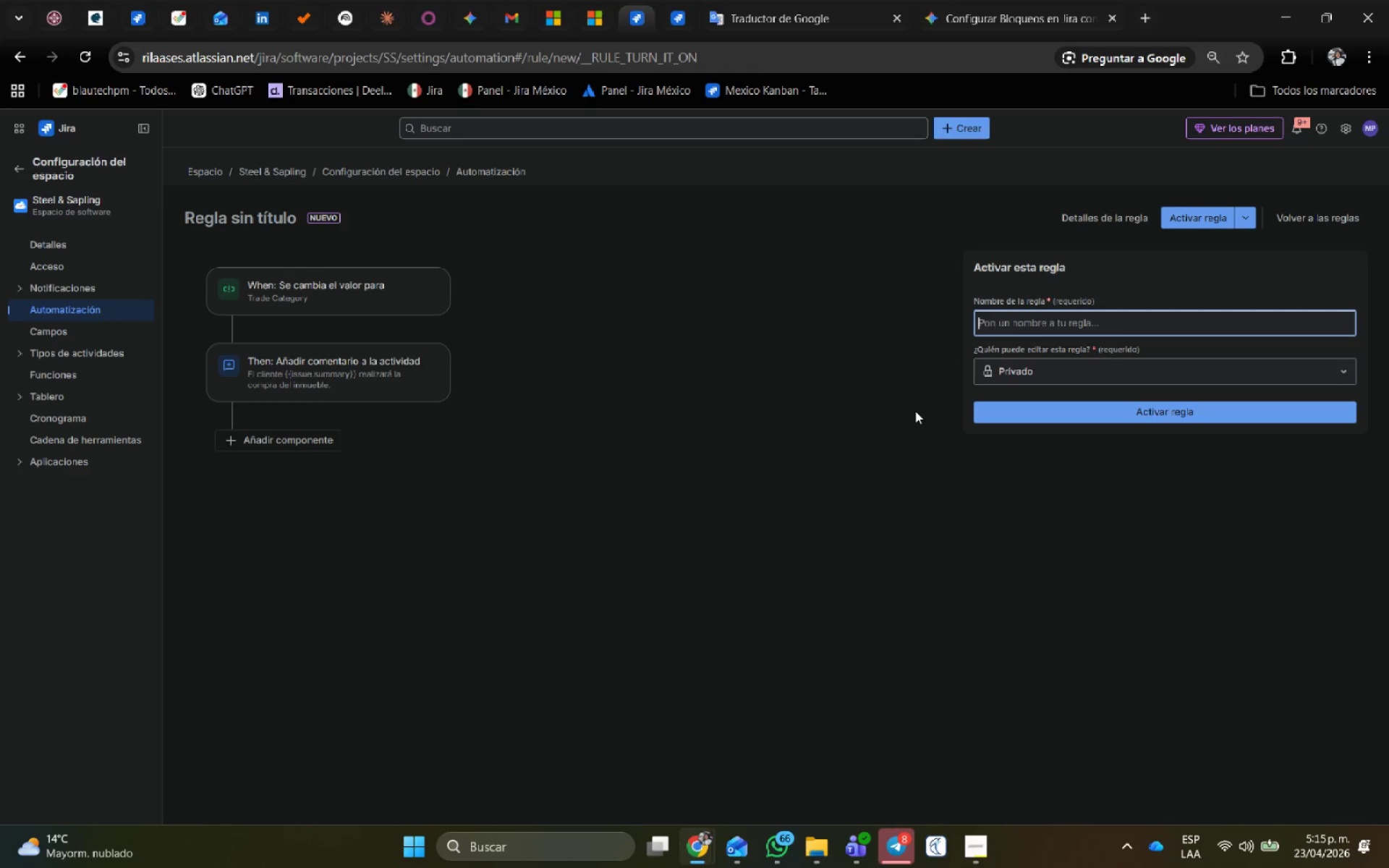 
hold_key(key=ShiftRight, duration=0.38)
 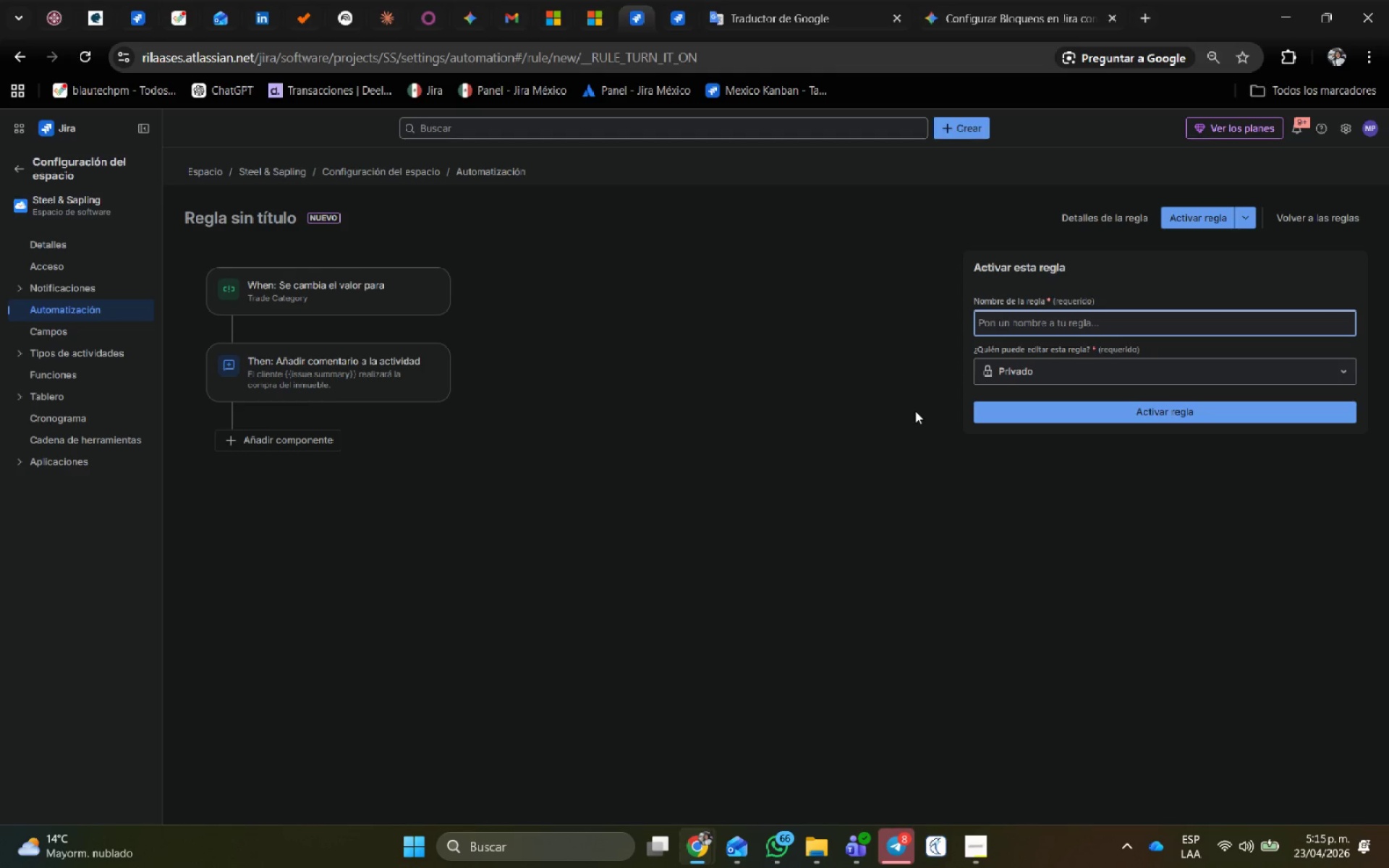 
type(Comentario )
 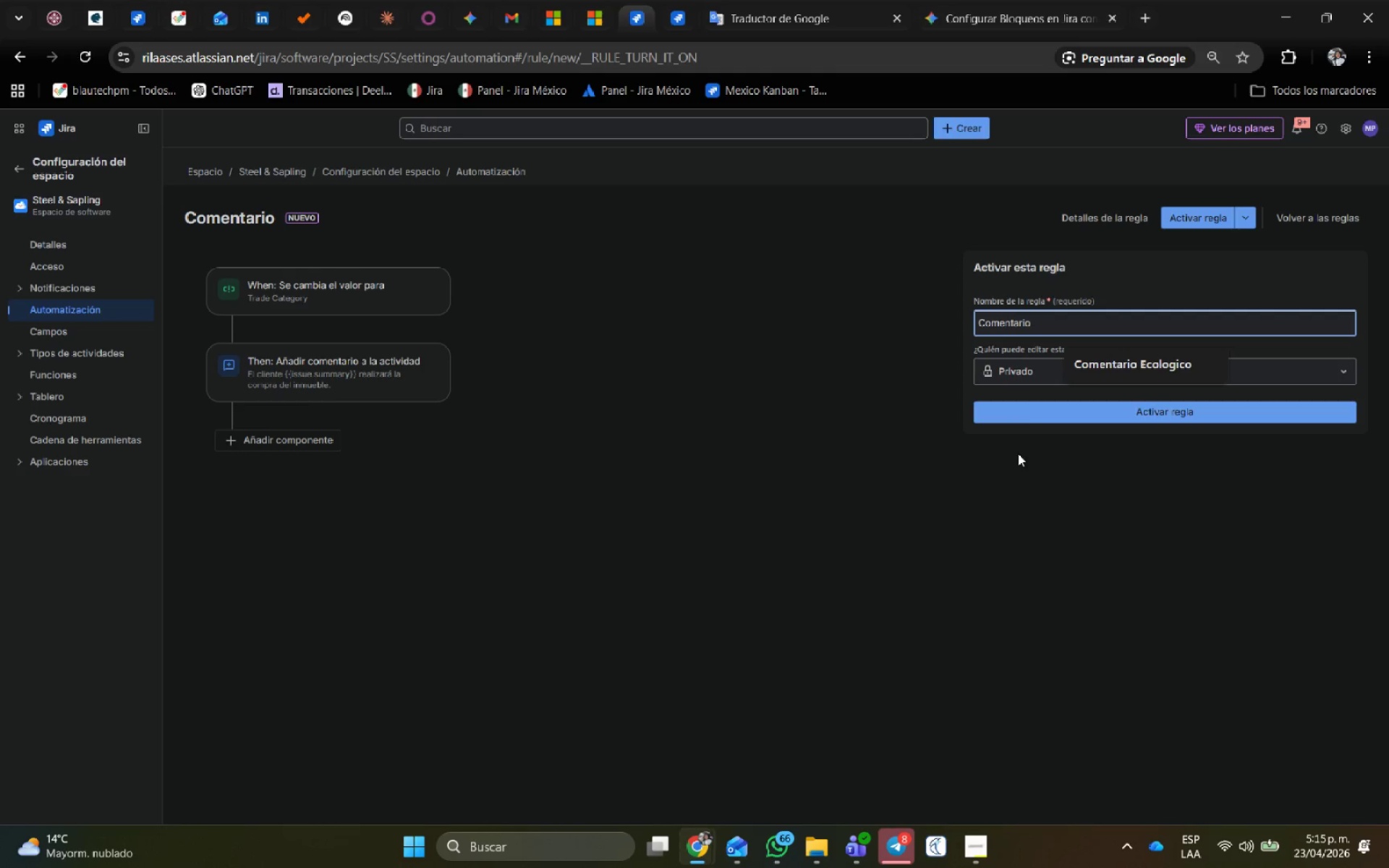 
left_click([1032, 407])
 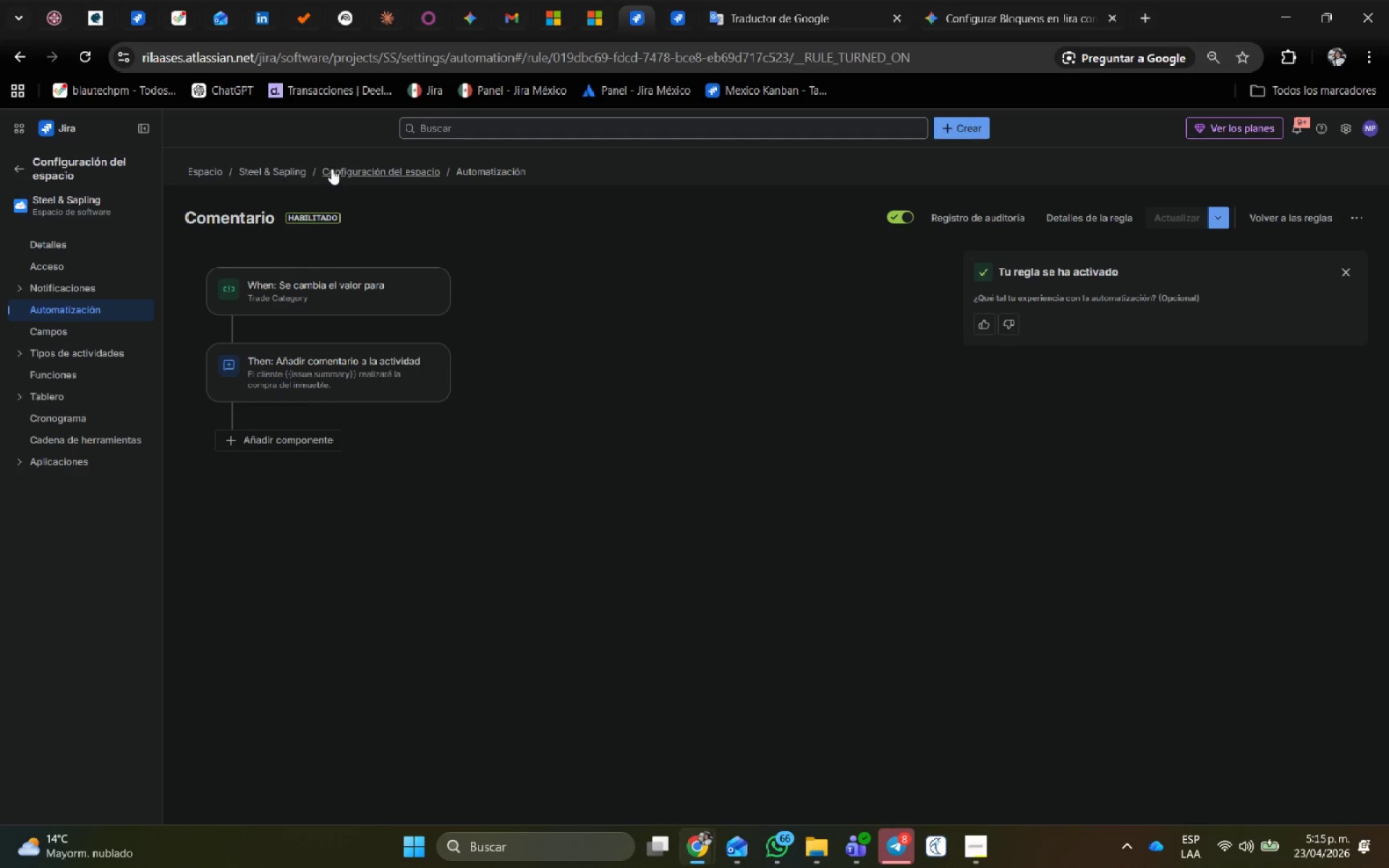 
left_click([1283, 217])
 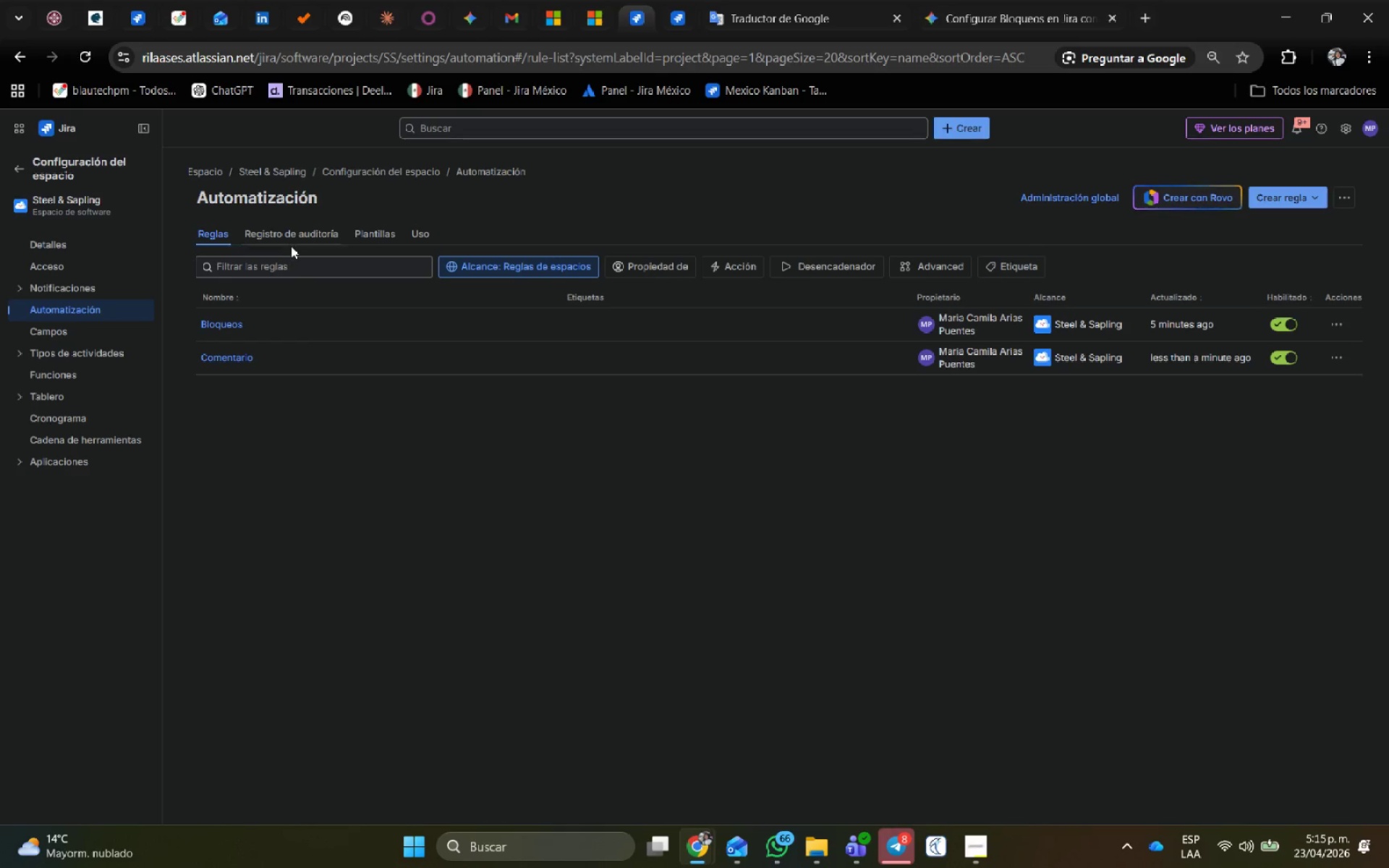 
left_click([287, 232])
 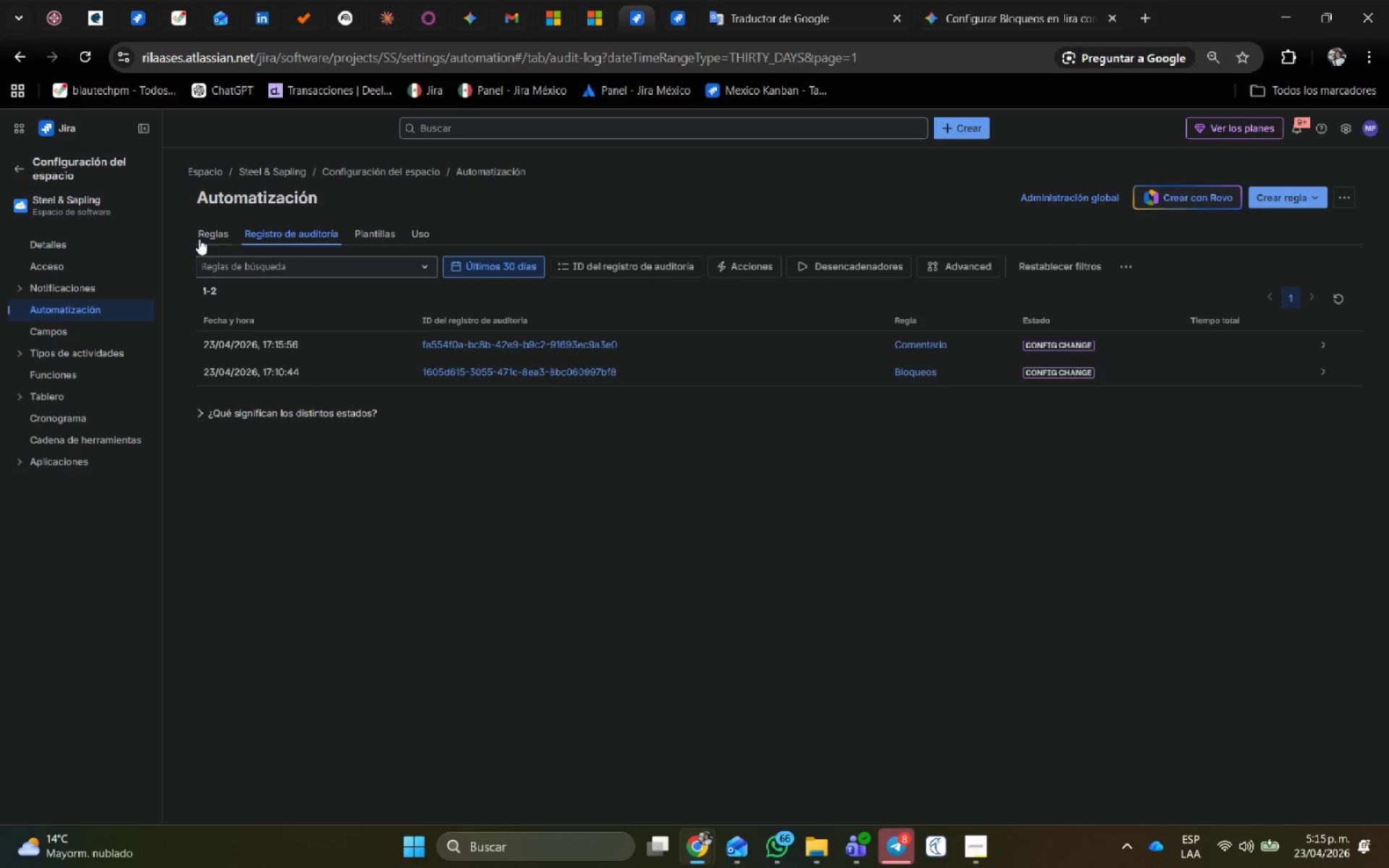 
left_click([200, 238])
 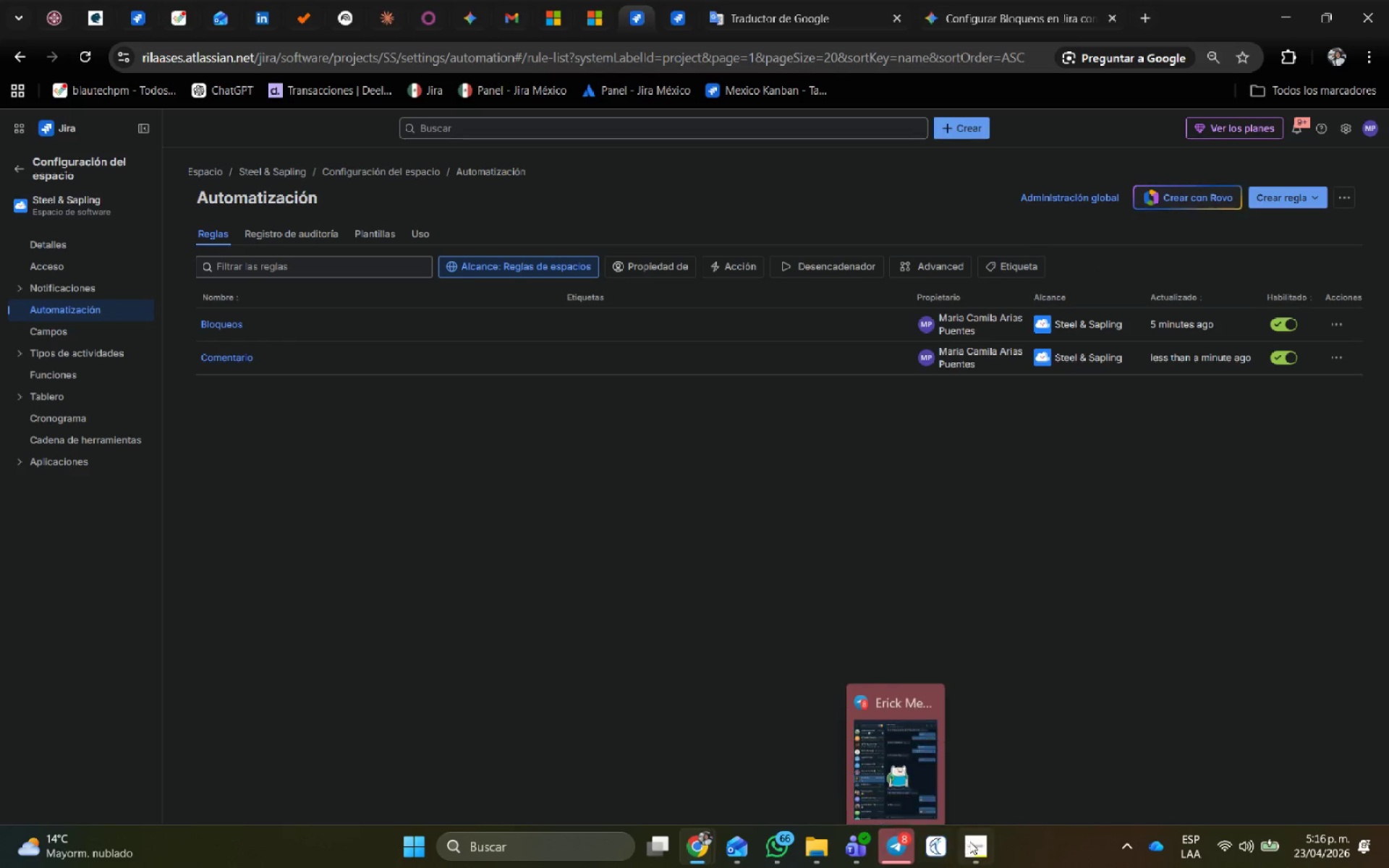 
left_click([976, 841])